 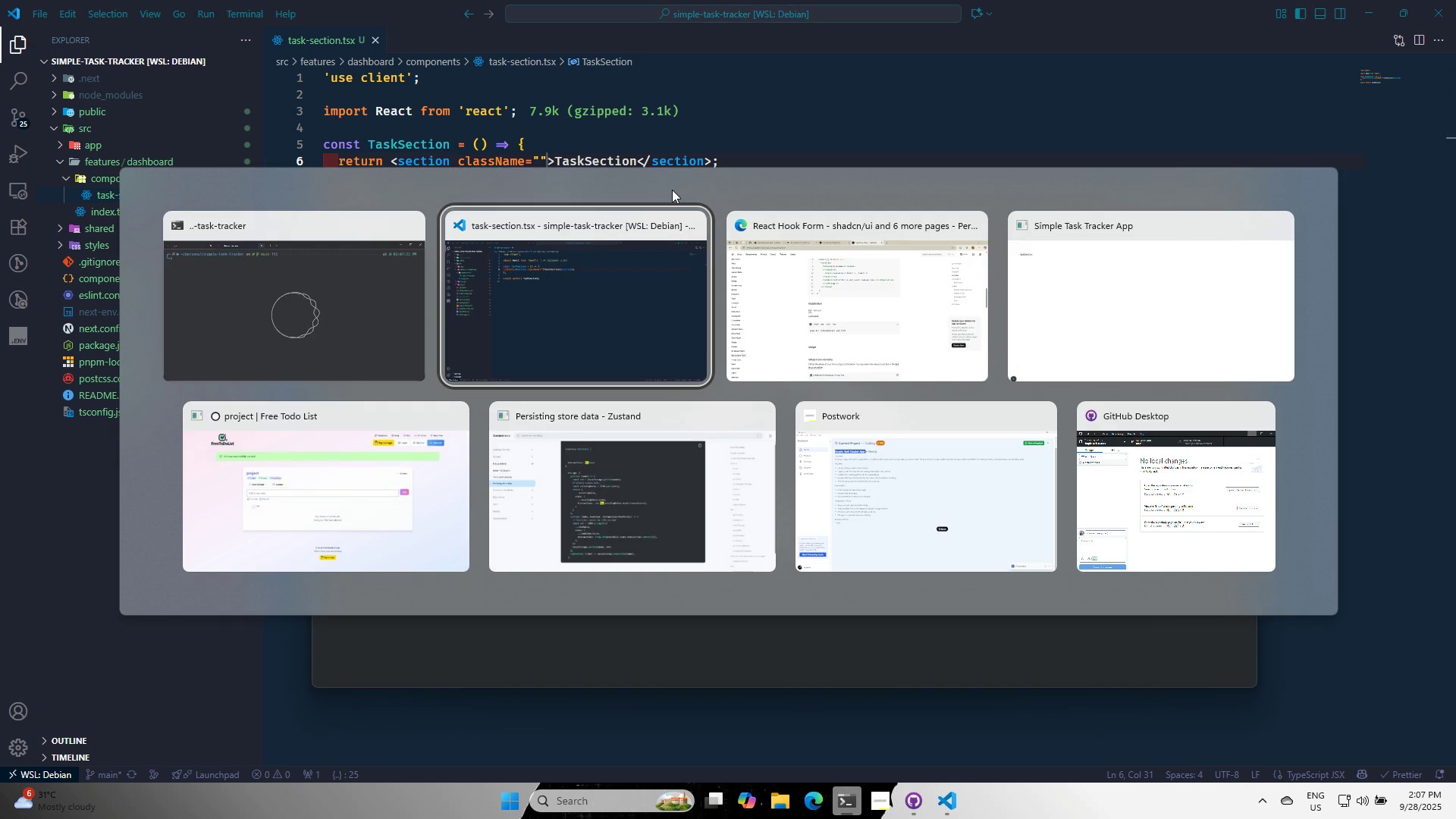 
key(Alt+Tab)
 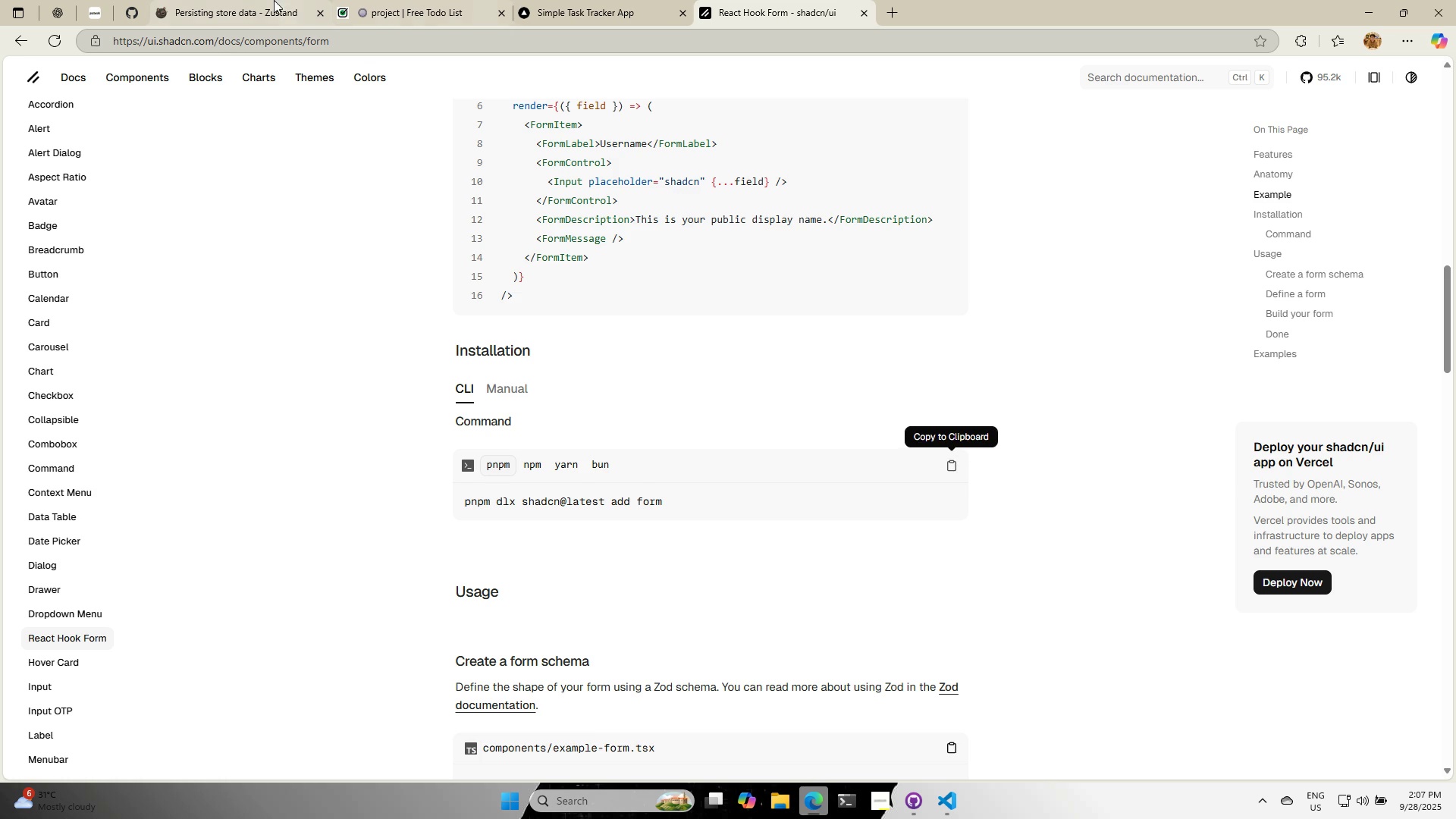 
left_click([274, 0])
 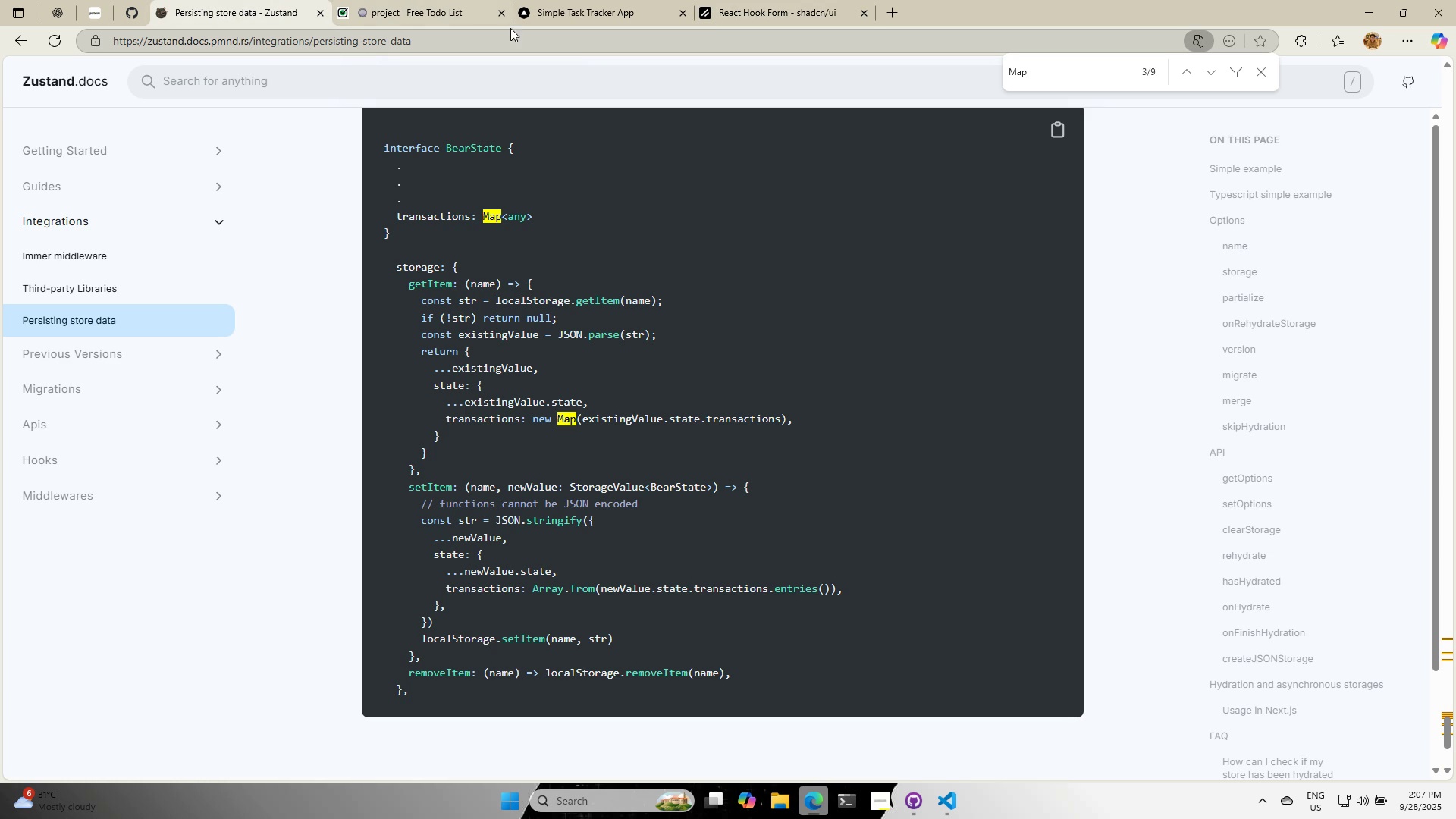 
left_click([507, 11])
 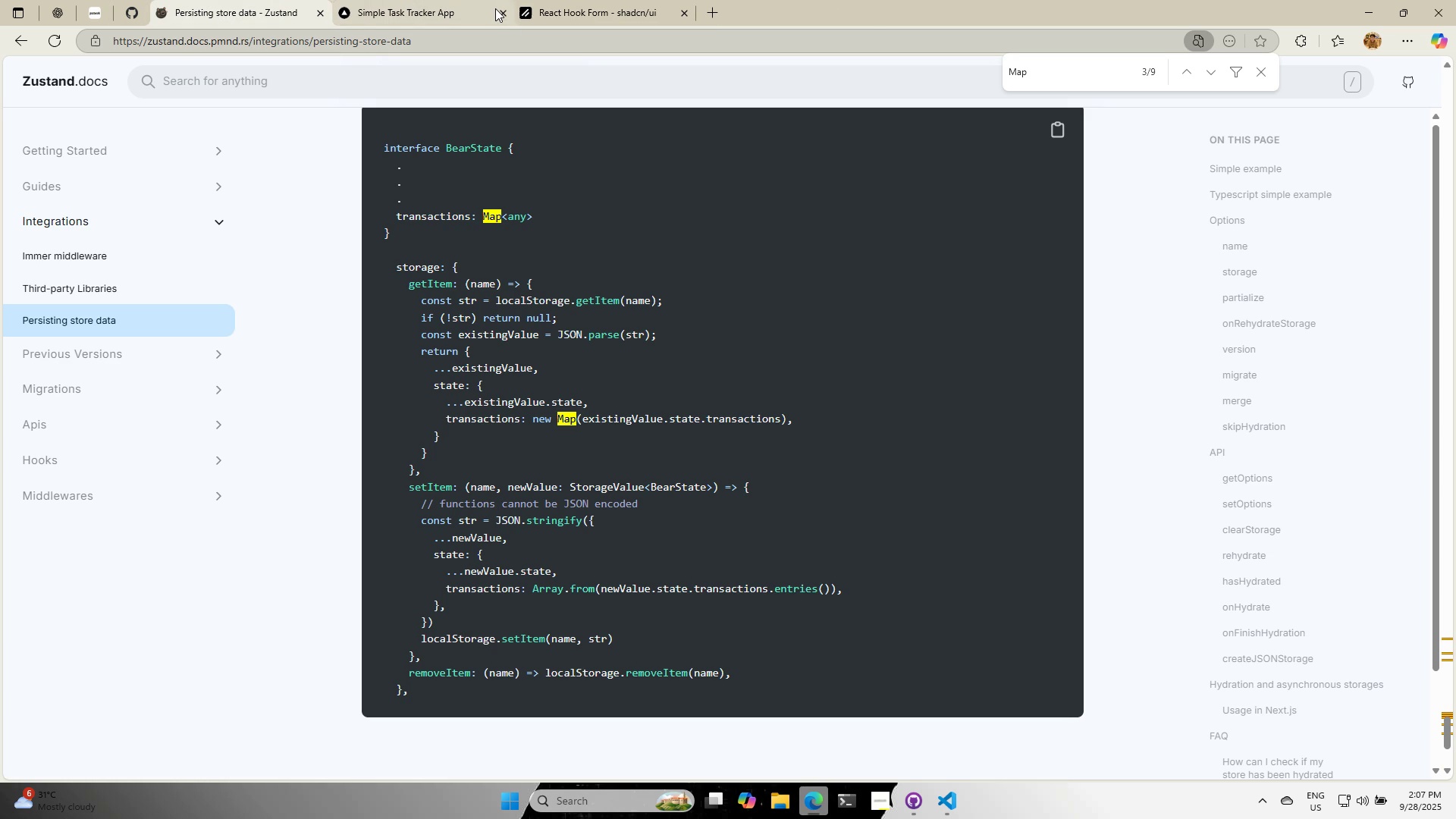 
mouse_move([511, 17])
 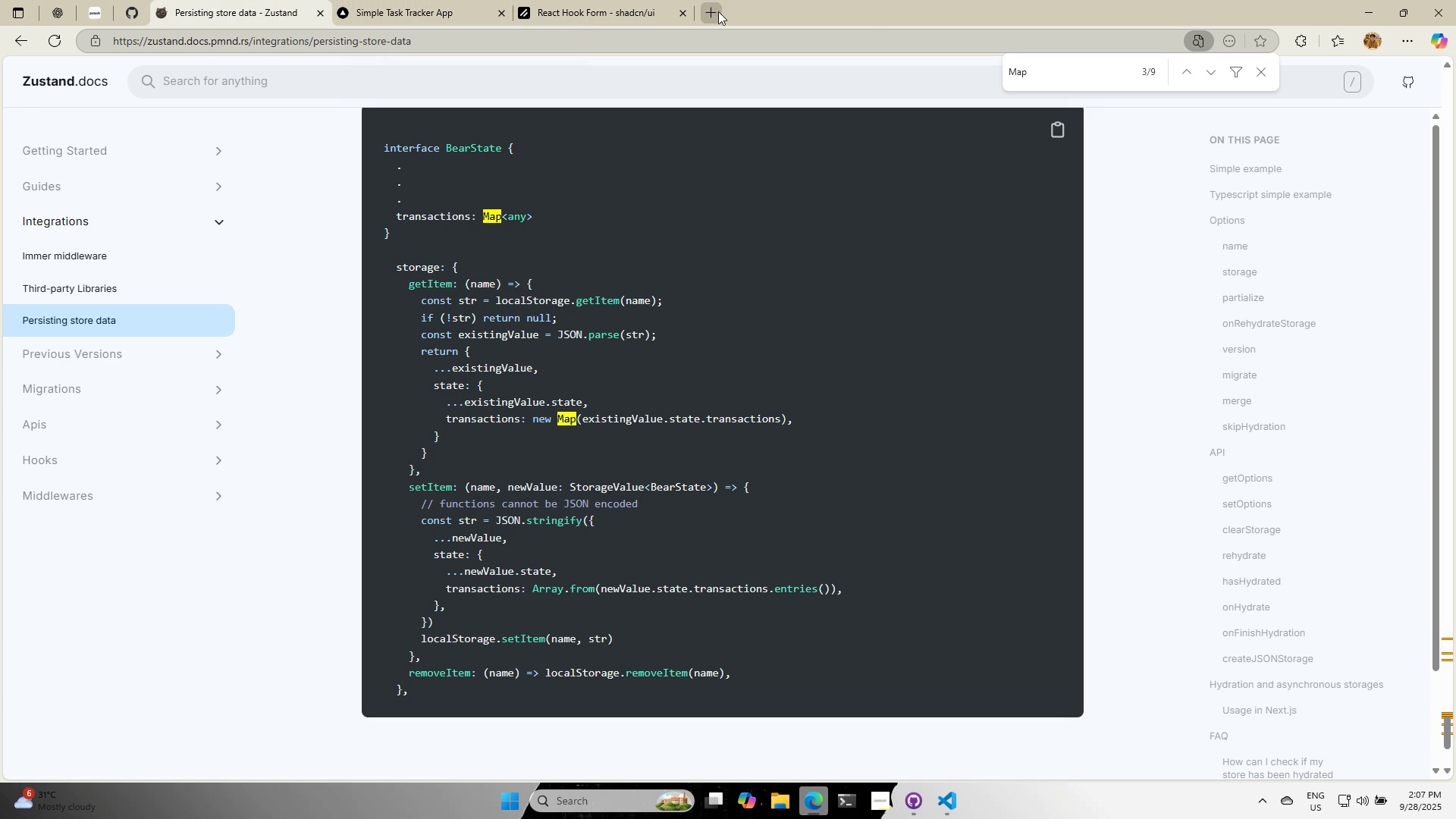 
left_click([716, 13])
 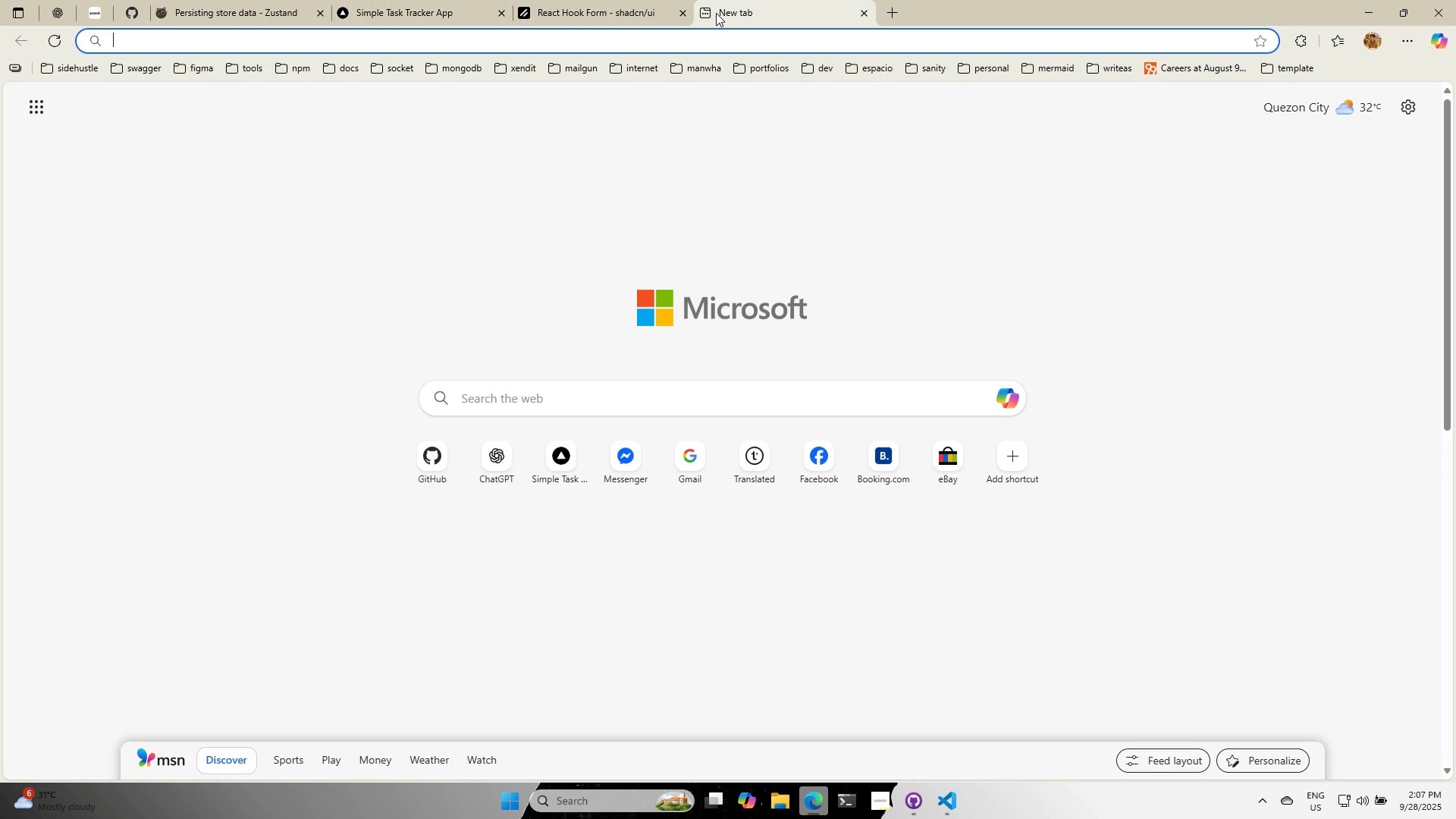 
type(sim)